 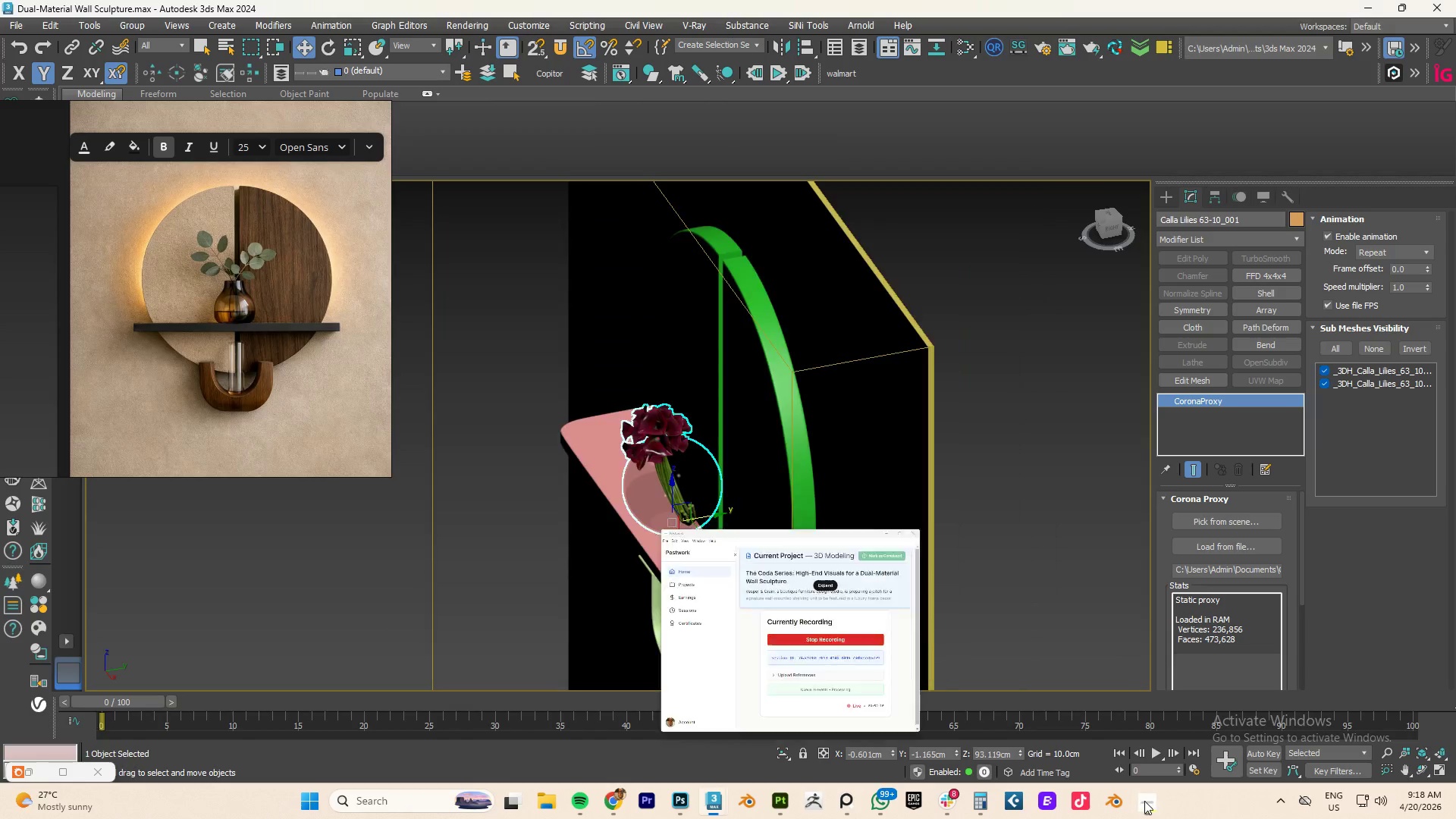 
scroll: coordinate [660, 482], scroll_direction: down, amount: 1.0
 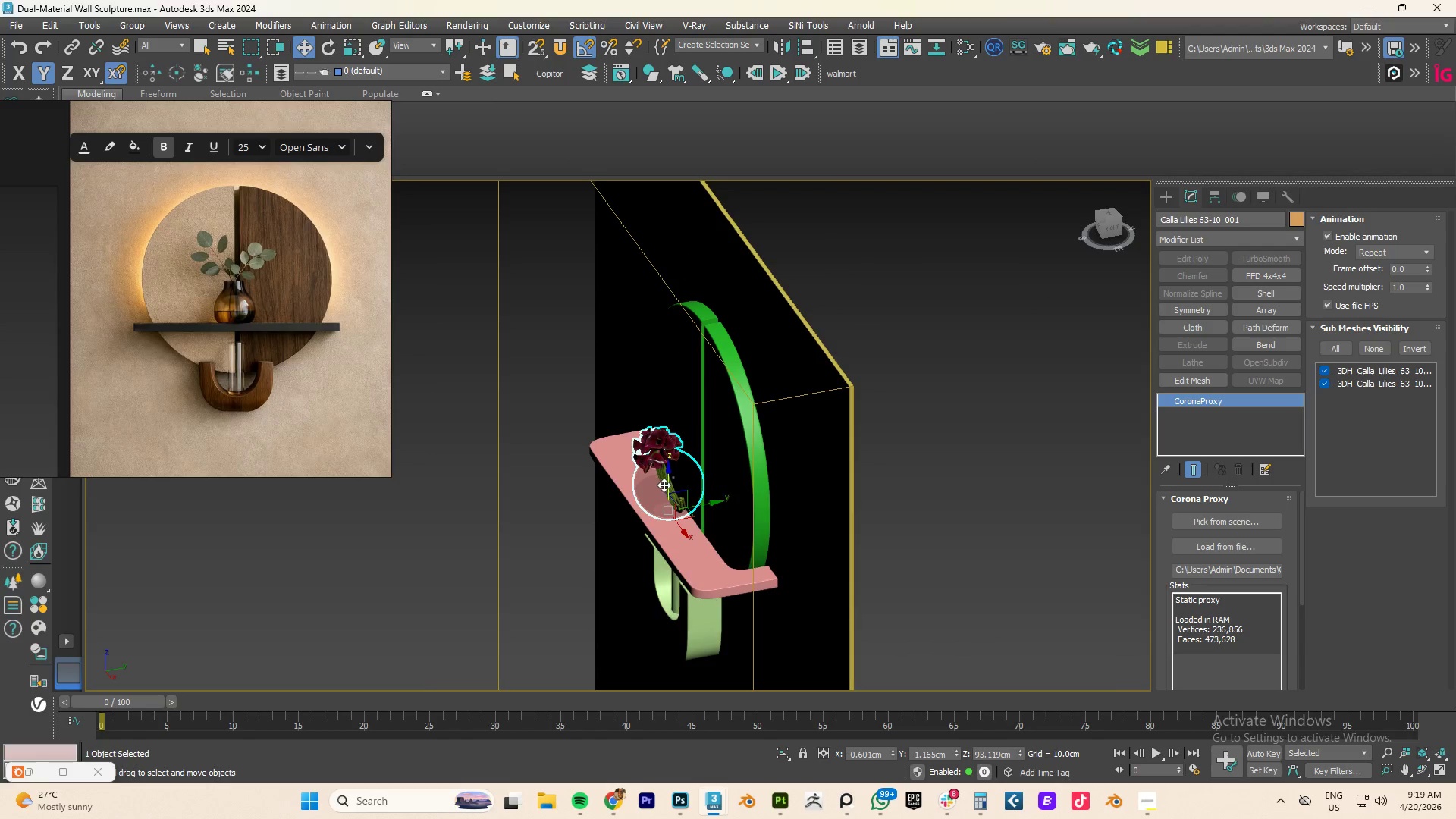 
scroll: coordinate [279, 325], scroll_direction: up, amount: 2.0
 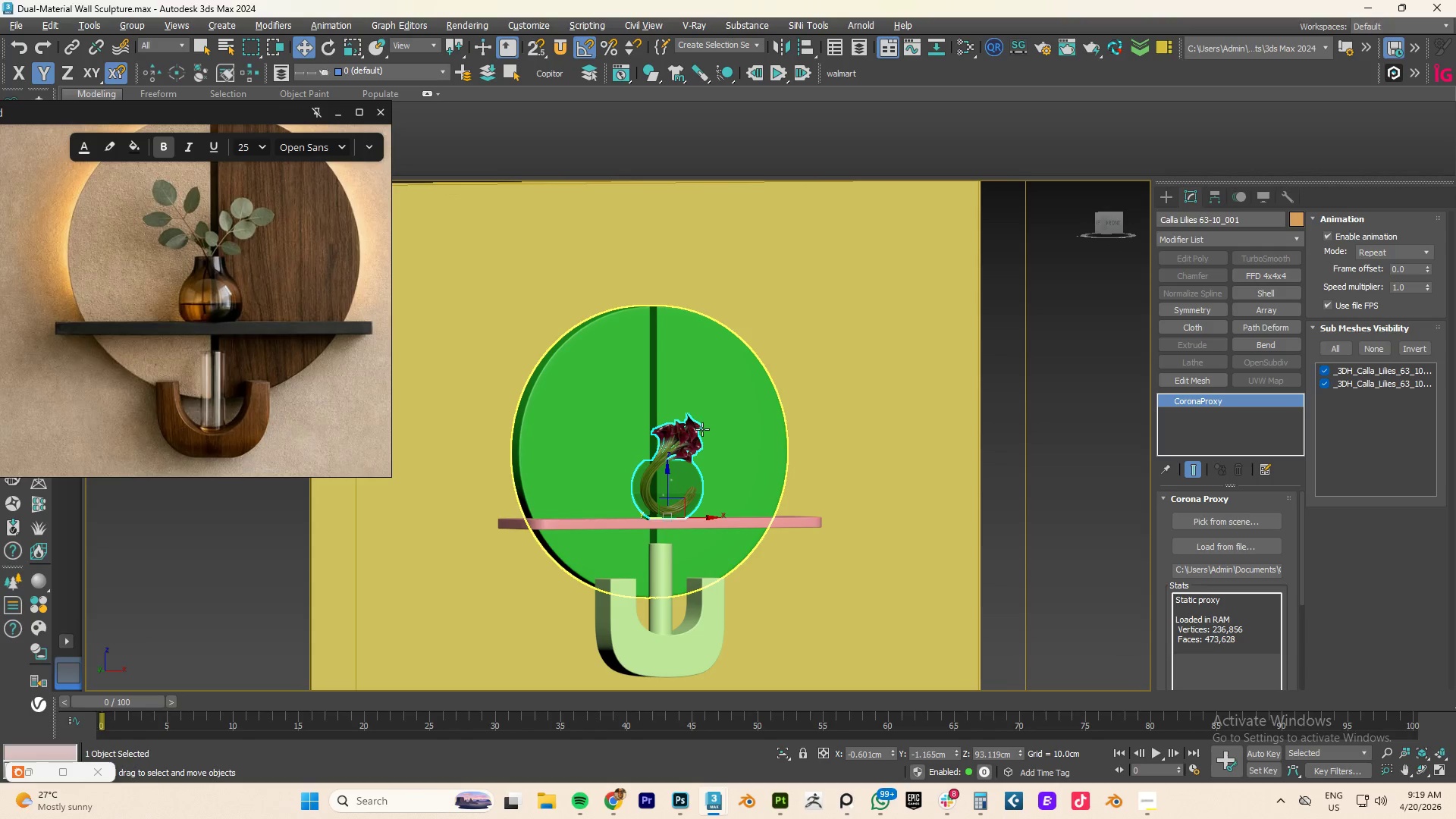 
type(fz)
 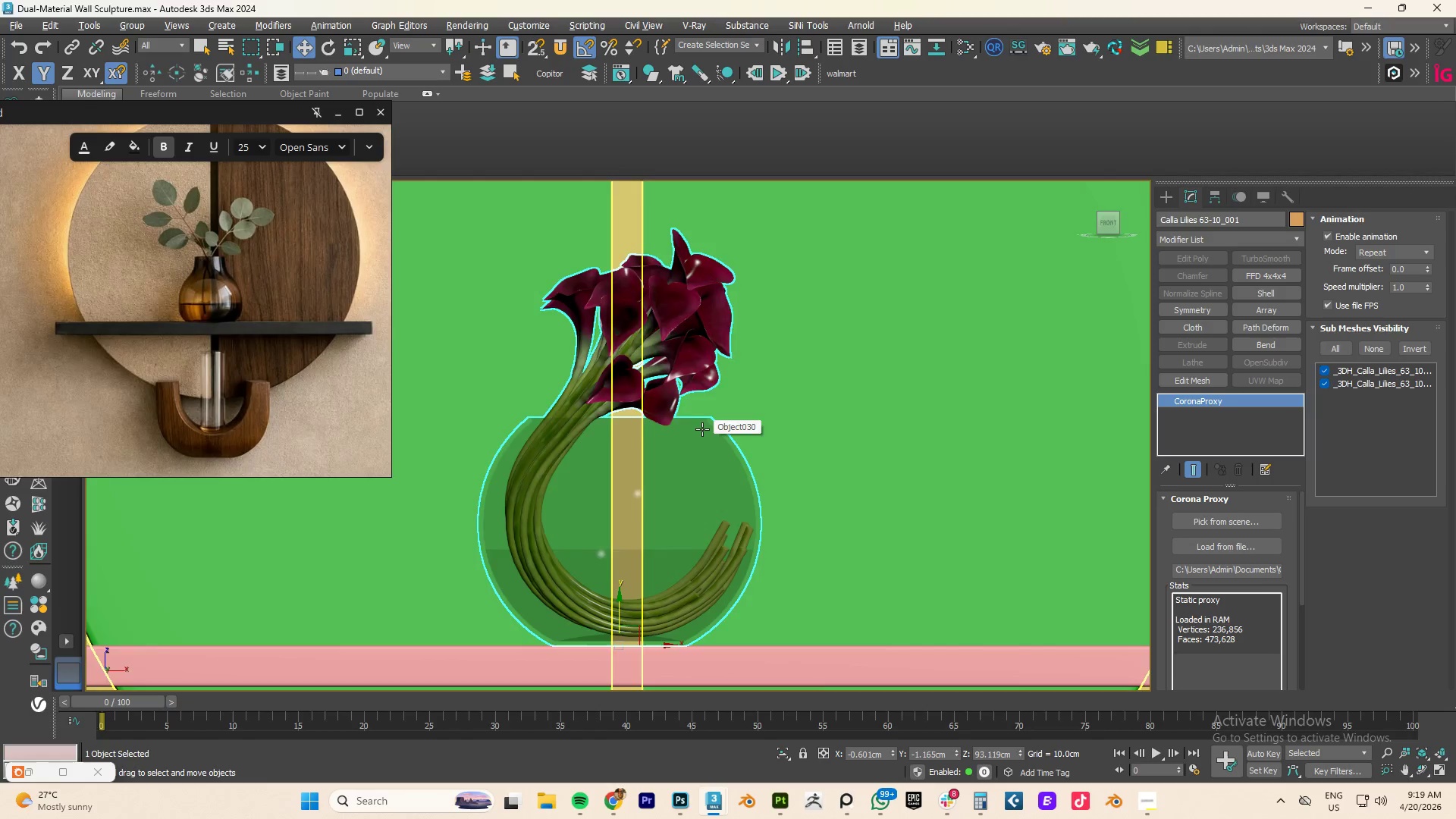 
scroll: coordinate [685, 433], scroll_direction: down, amount: 5.0
 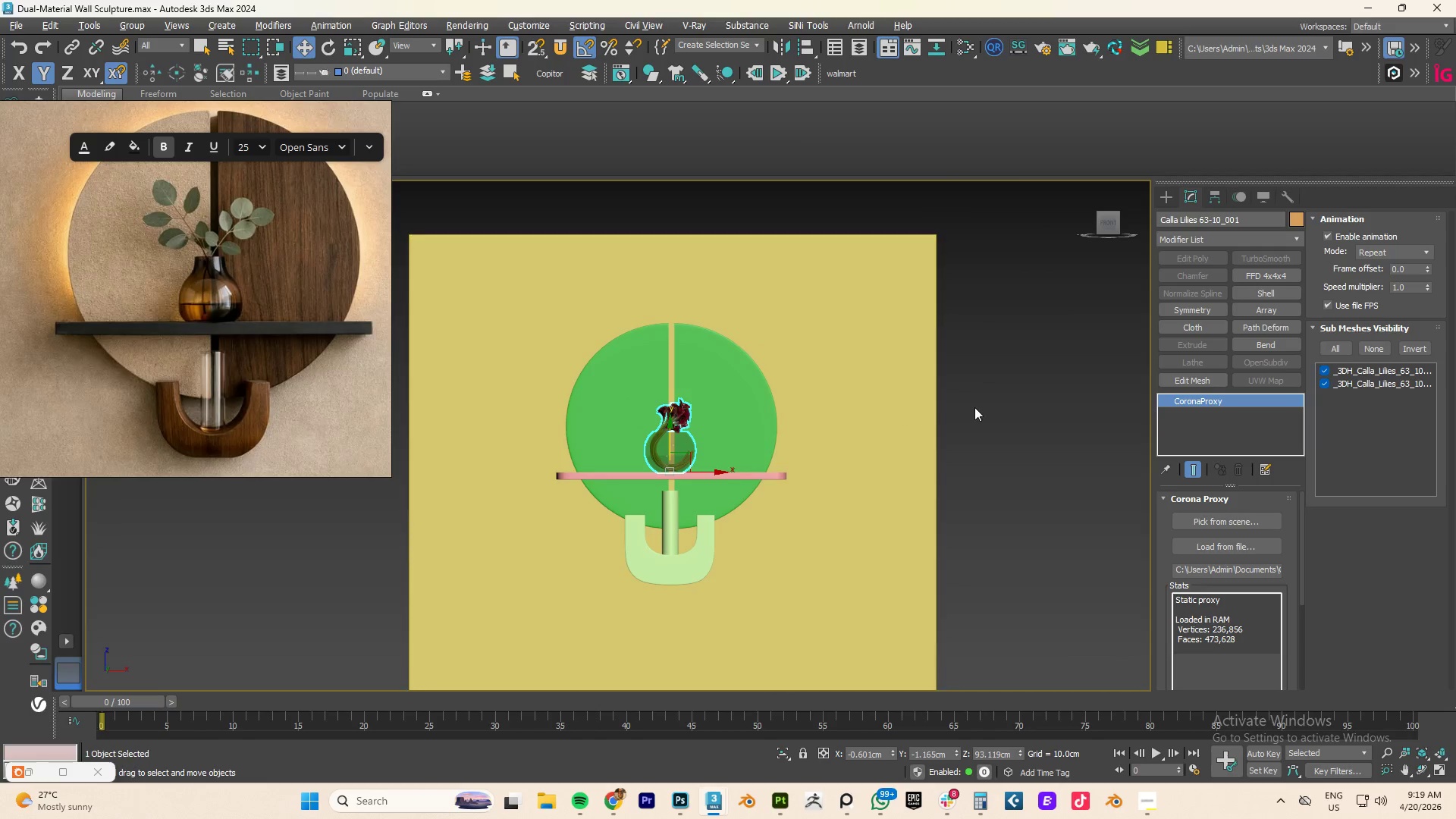 
left_click([1011, 400])
 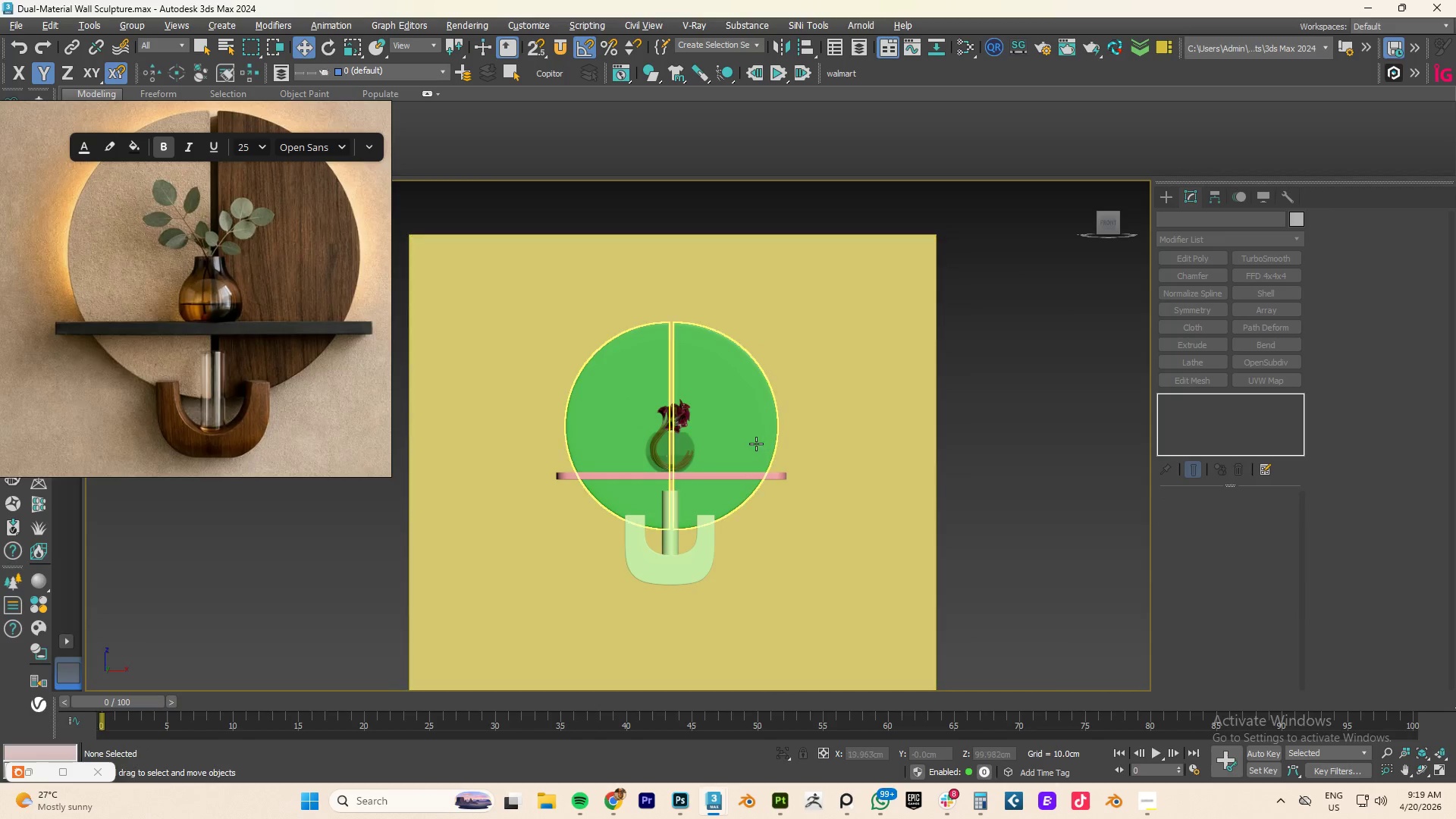 
key(Alt+Tab)
 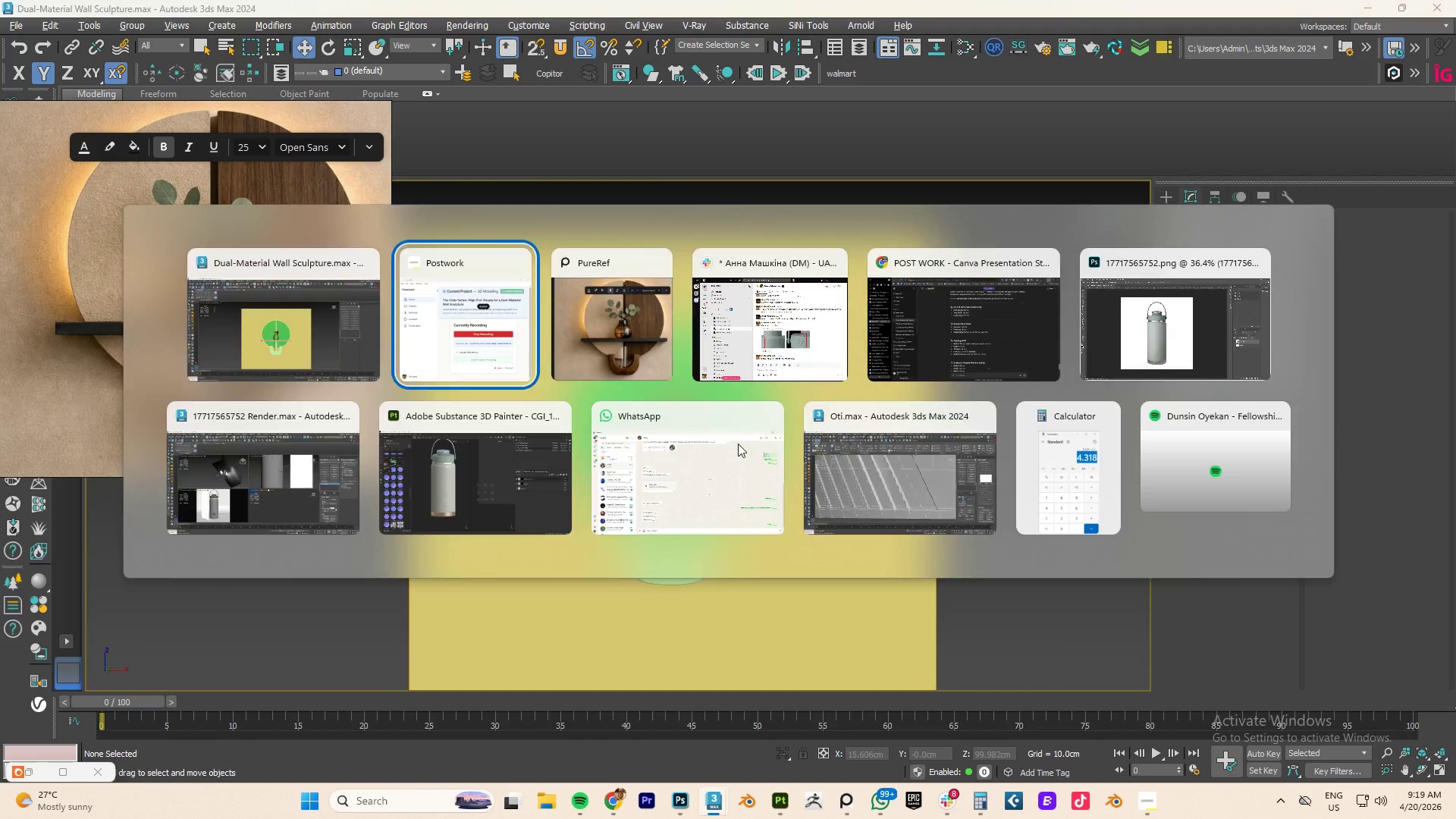 
key(Alt+Tab)
 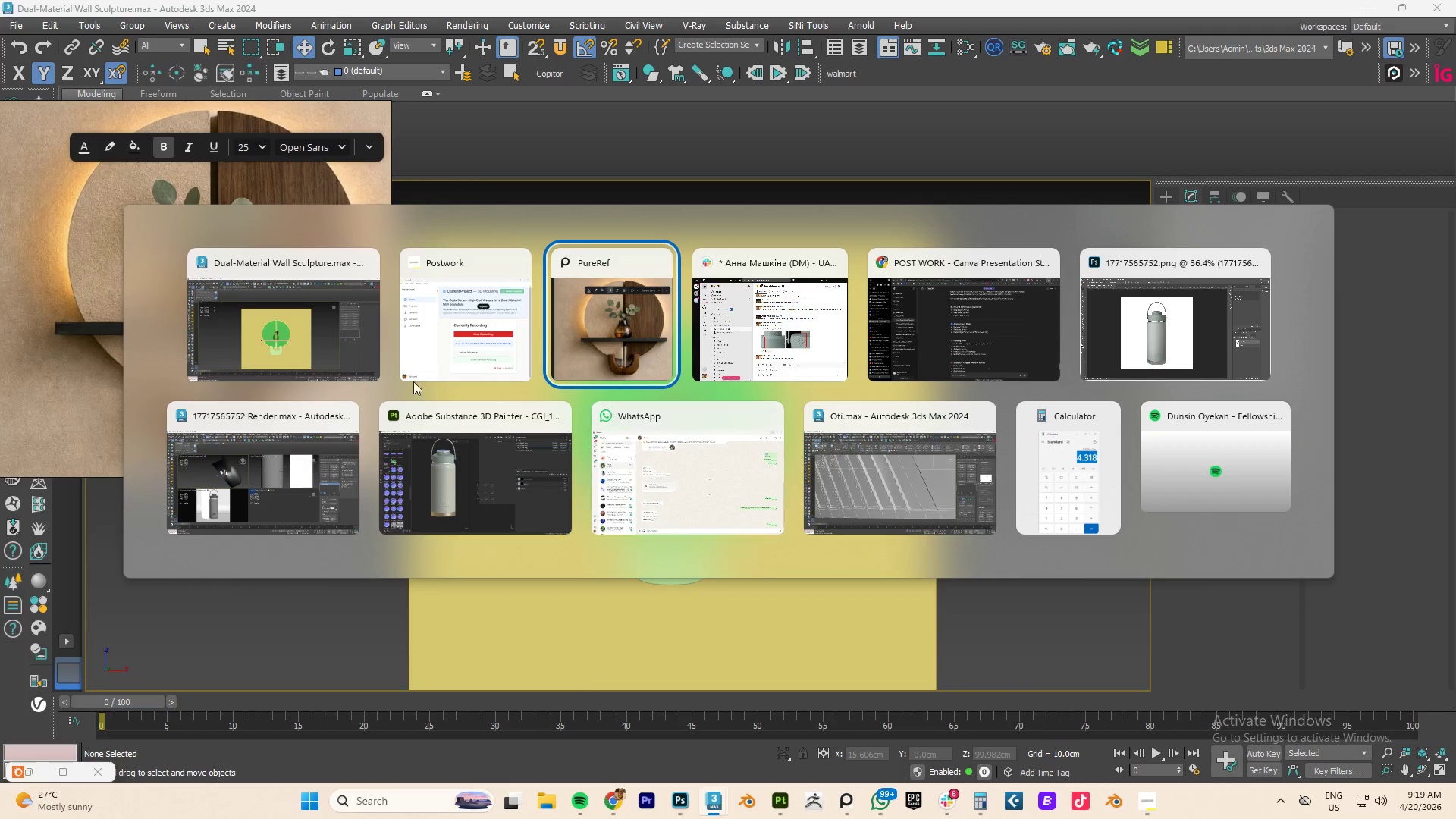 
left_click([260, 354])
 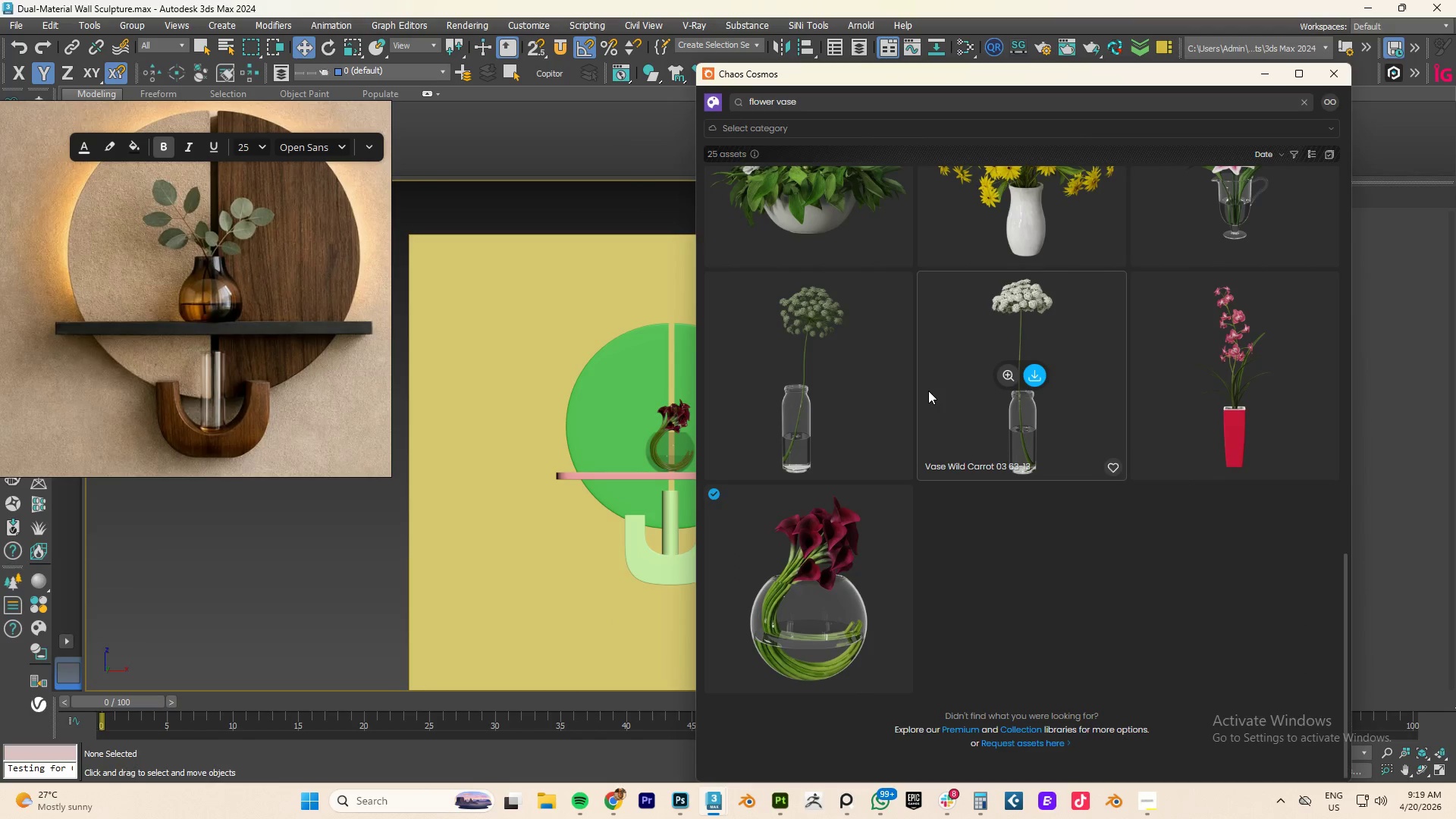 
scroll: coordinate [1018, 388], scroll_direction: down, amount: 4.0
 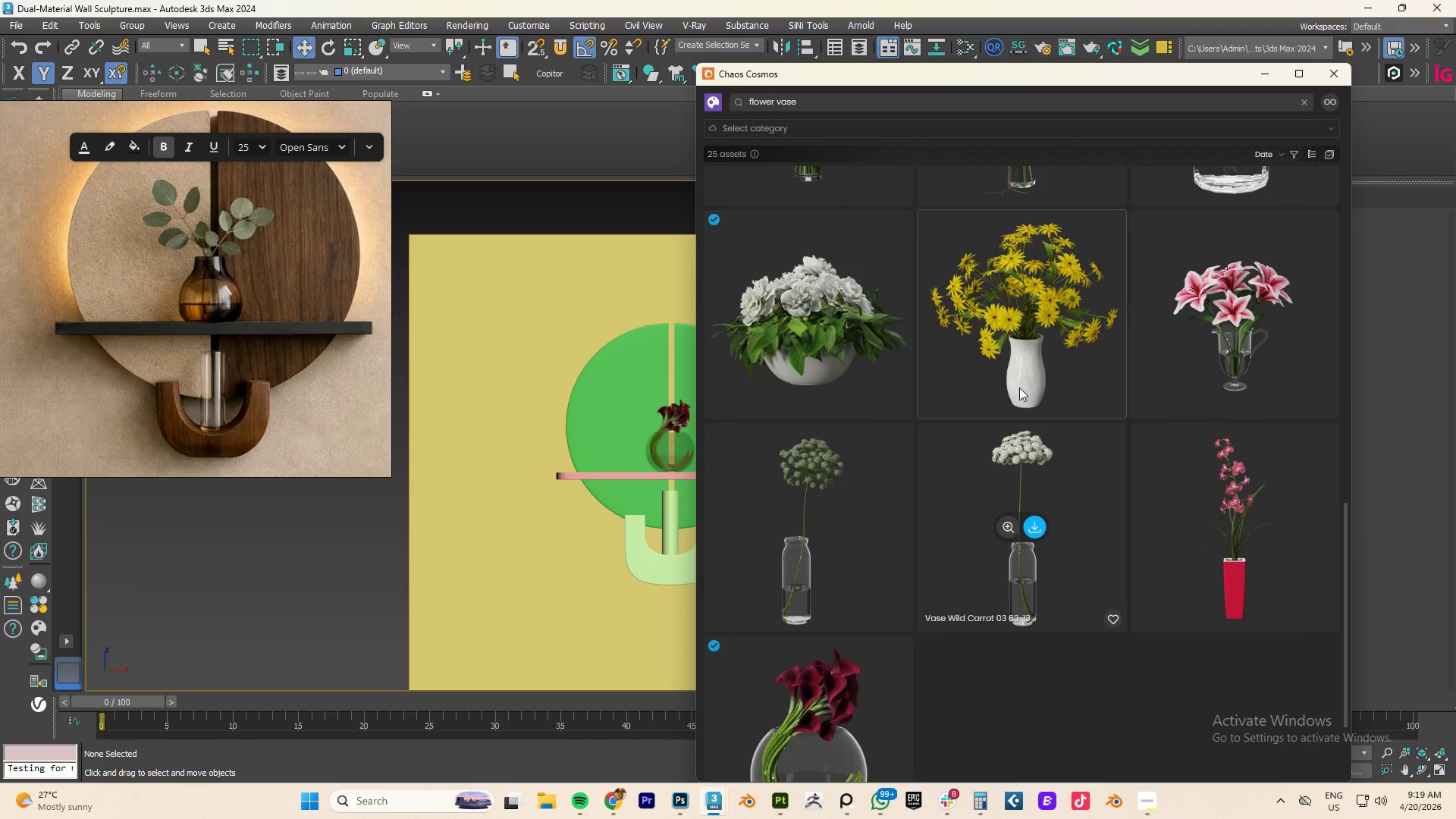 
scroll: coordinate [946, 322], scroll_direction: up, amount: 5.0
 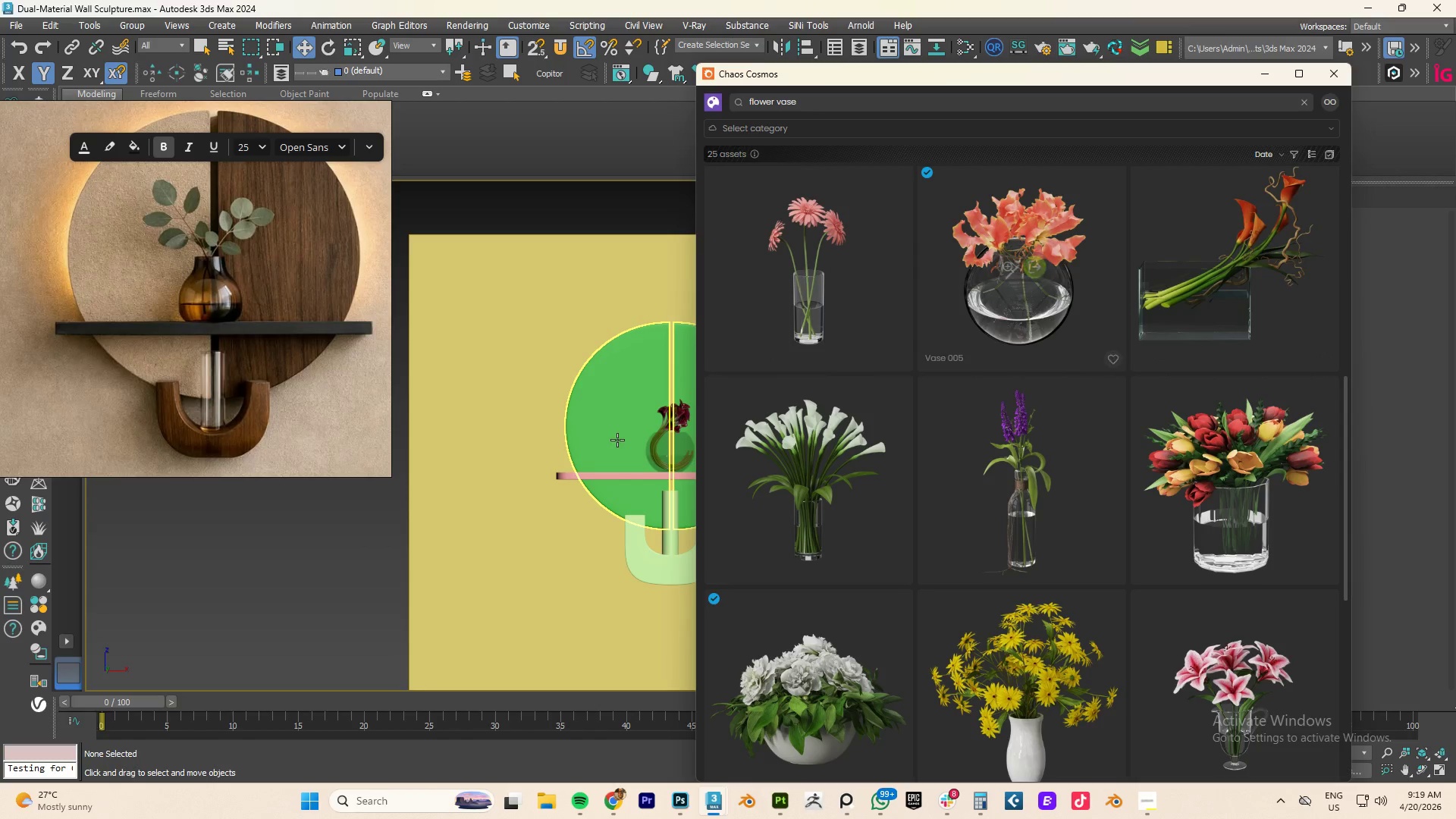 
type(tz)
 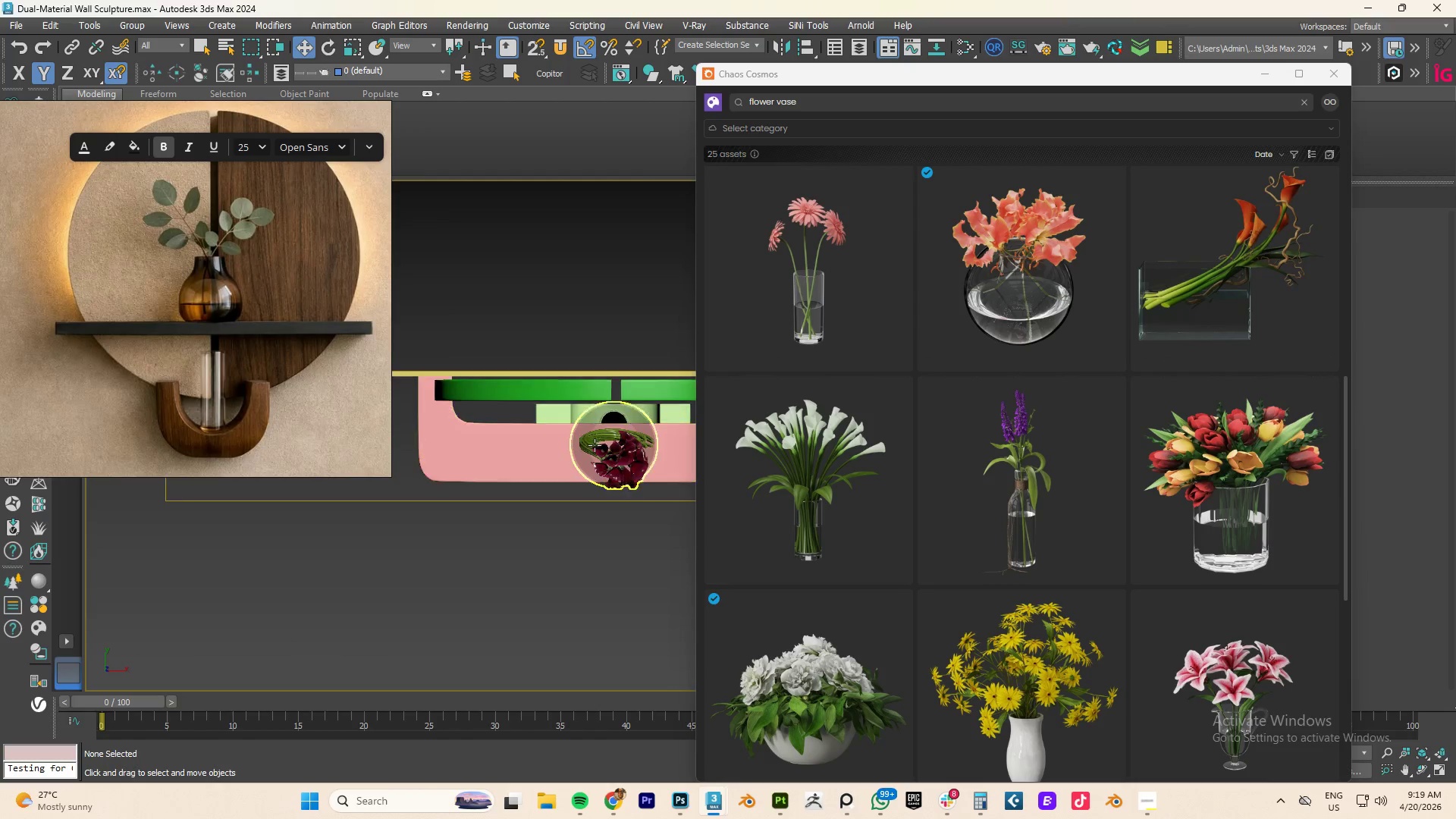 
scroll: coordinate [595, 445], scroll_direction: down, amount: 3.0
 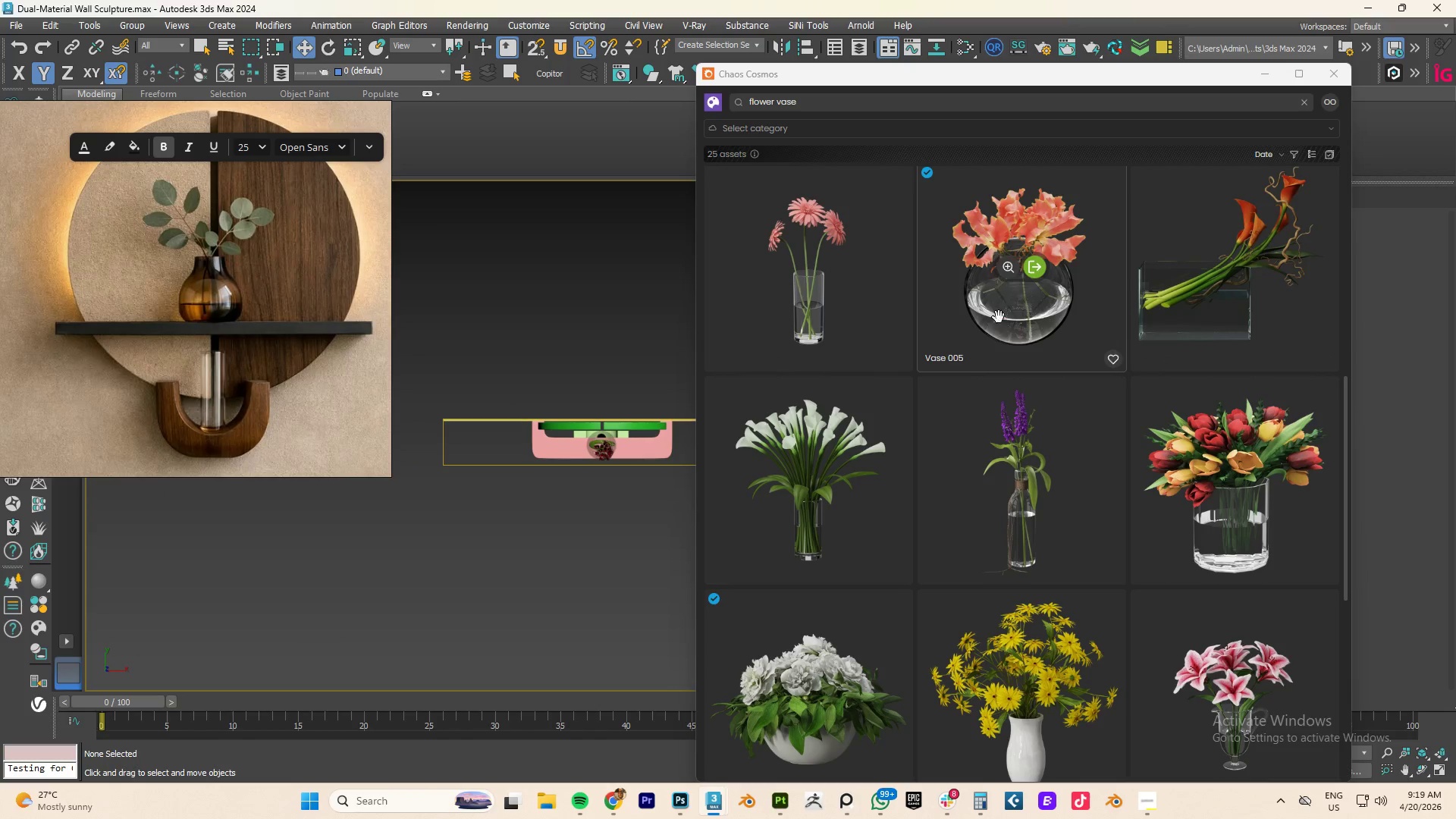 
scroll: coordinate [1069, 352], scroll_direction: up, amount: 3.0
 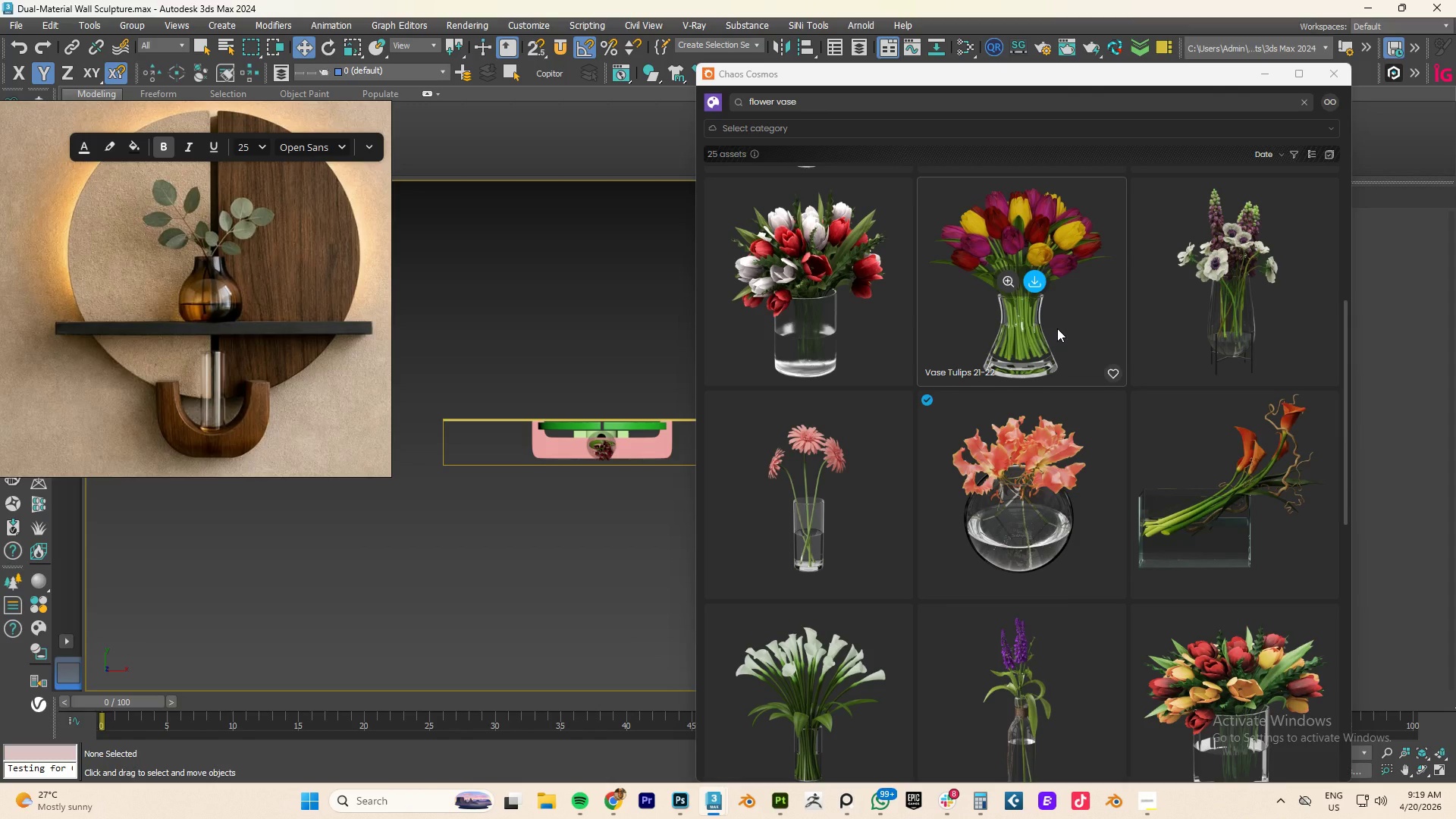 
wait(25.51)
 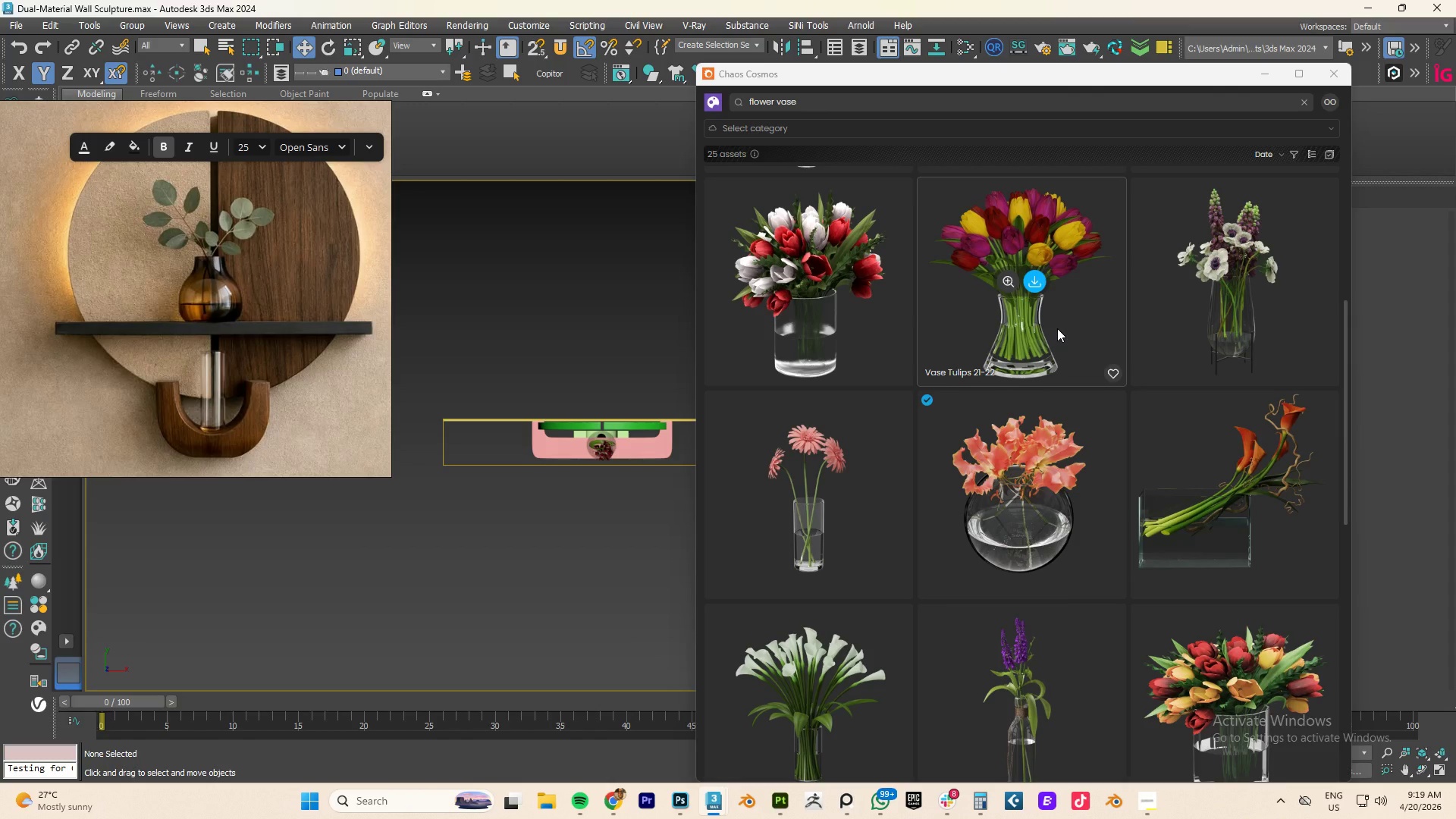 
scroll: coordinate [986, 196], scroll_direction: down, amount: 1.0
 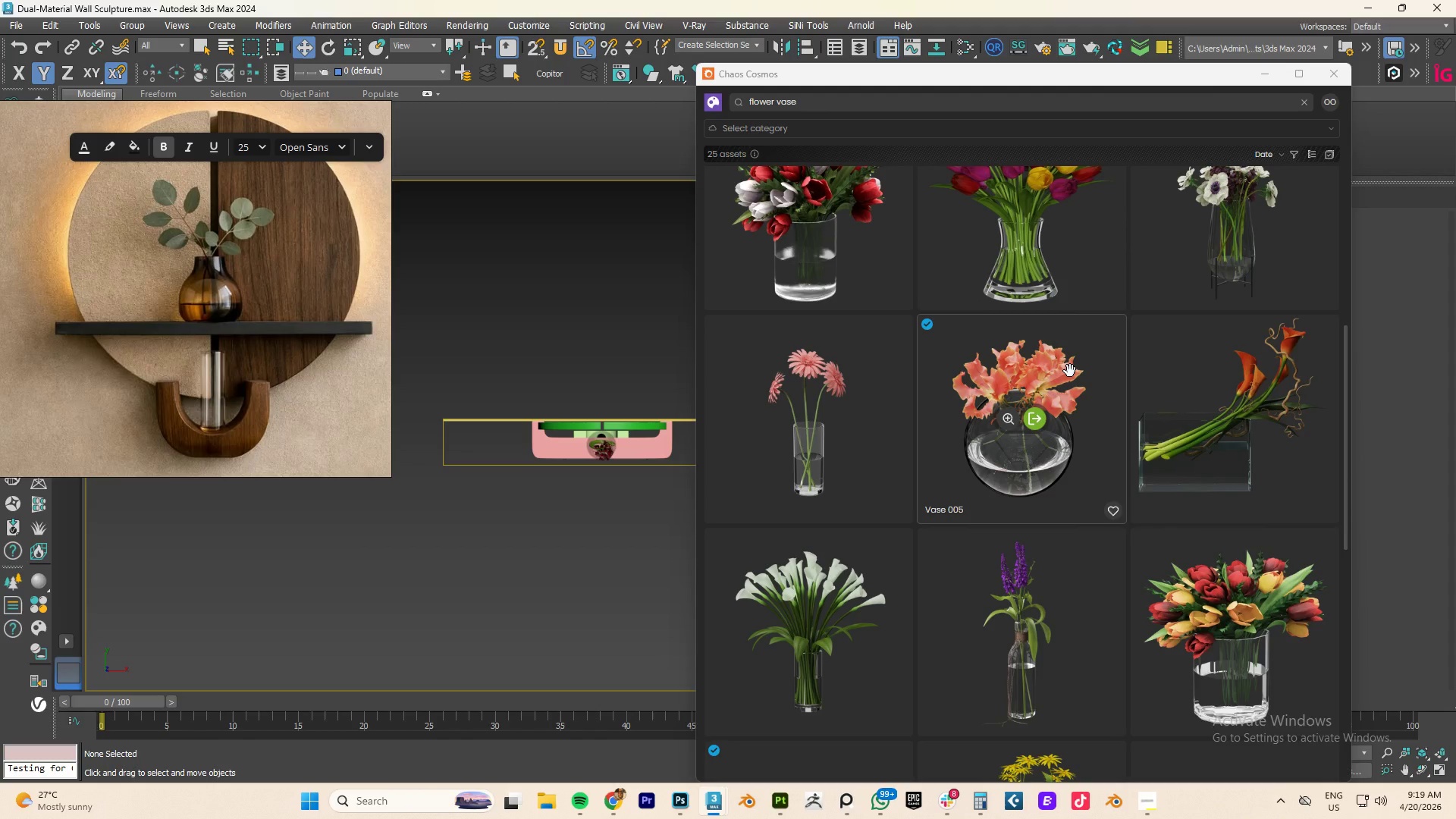 
scroll: coordinate [1052, 438], scroll_direction: up, amount: 4.0
 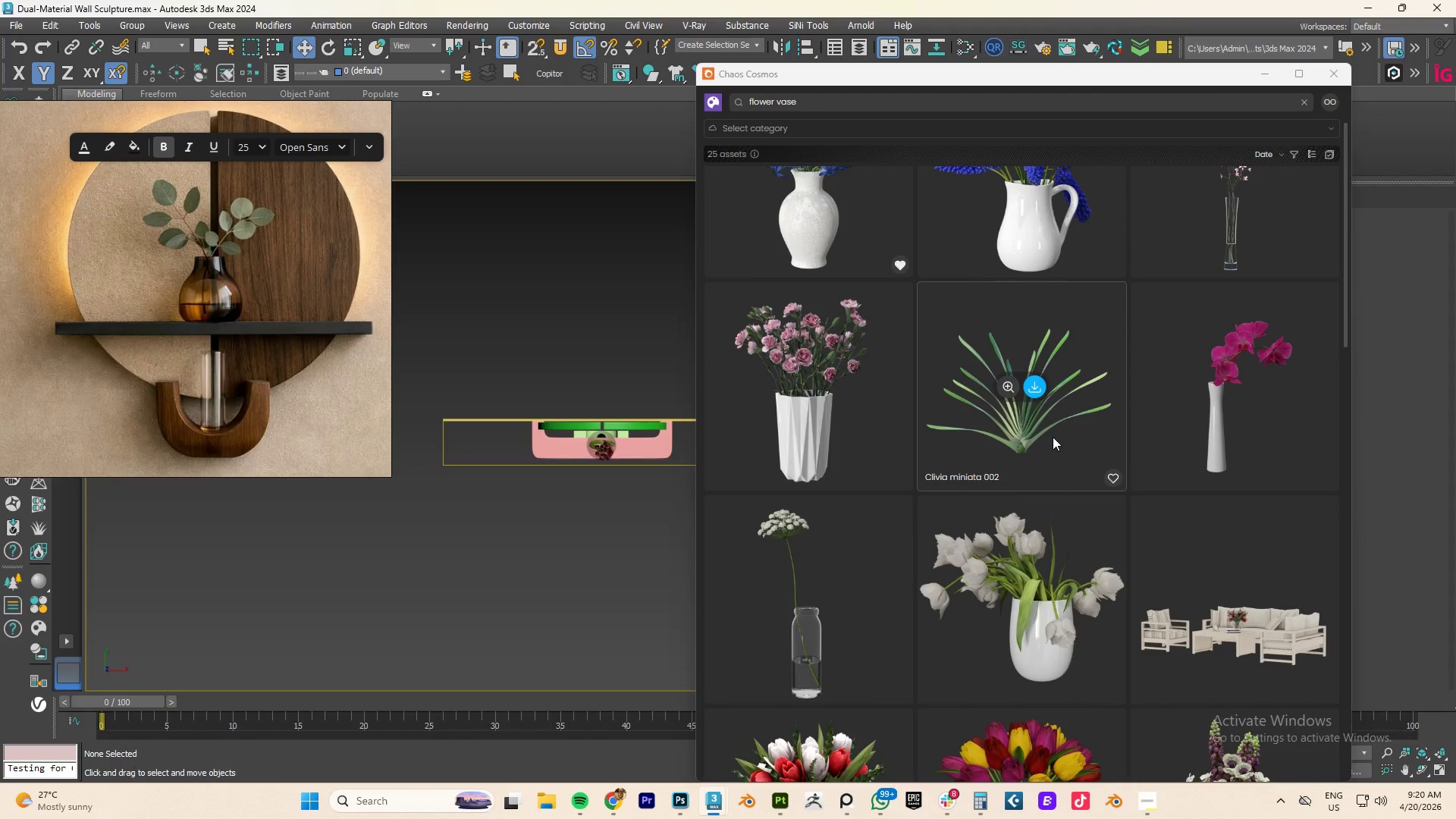 
wait(7.92)
 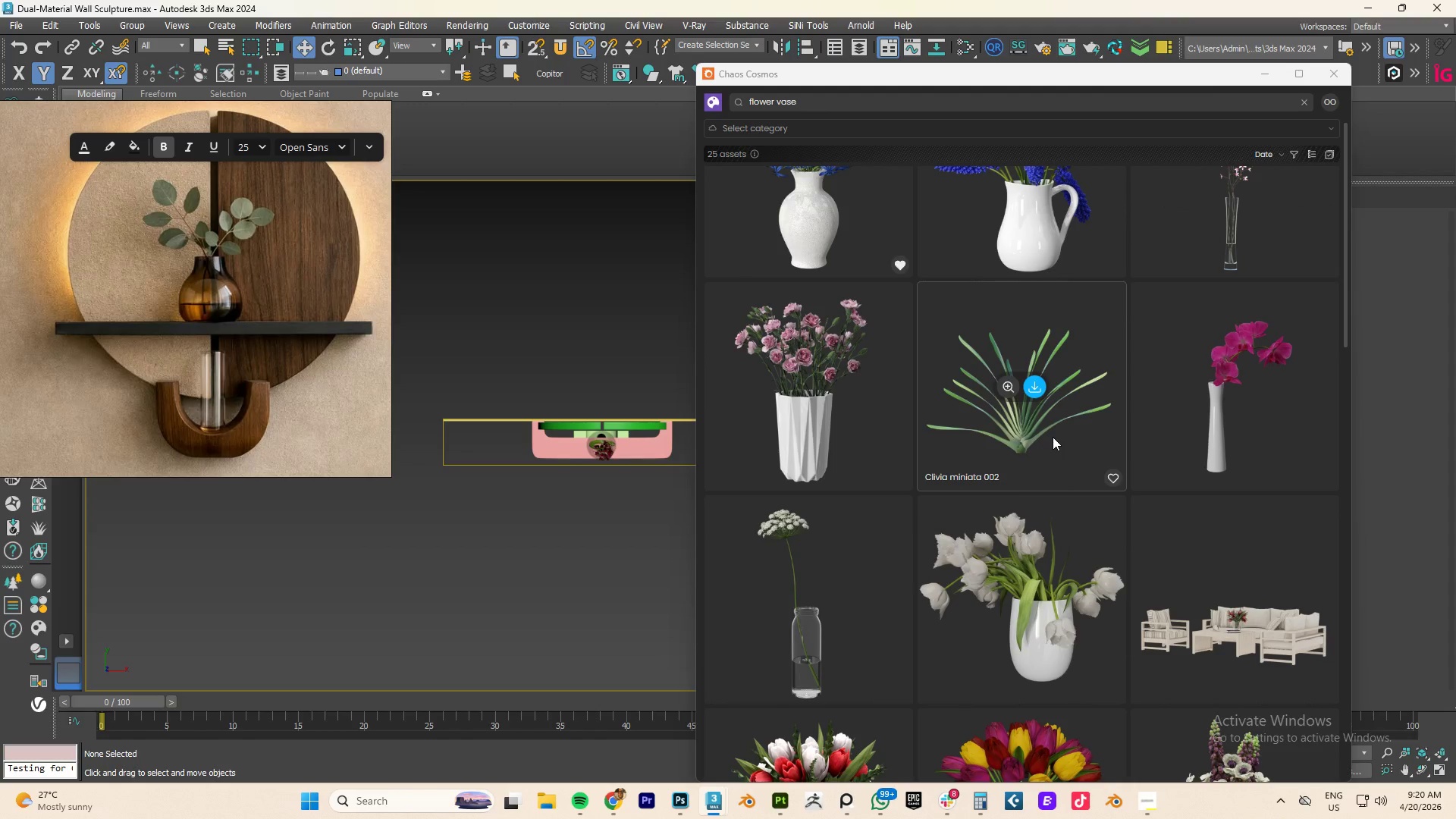 
scroll: coordinate [1053, 435], scroll_direction: up, amount: 2.0
 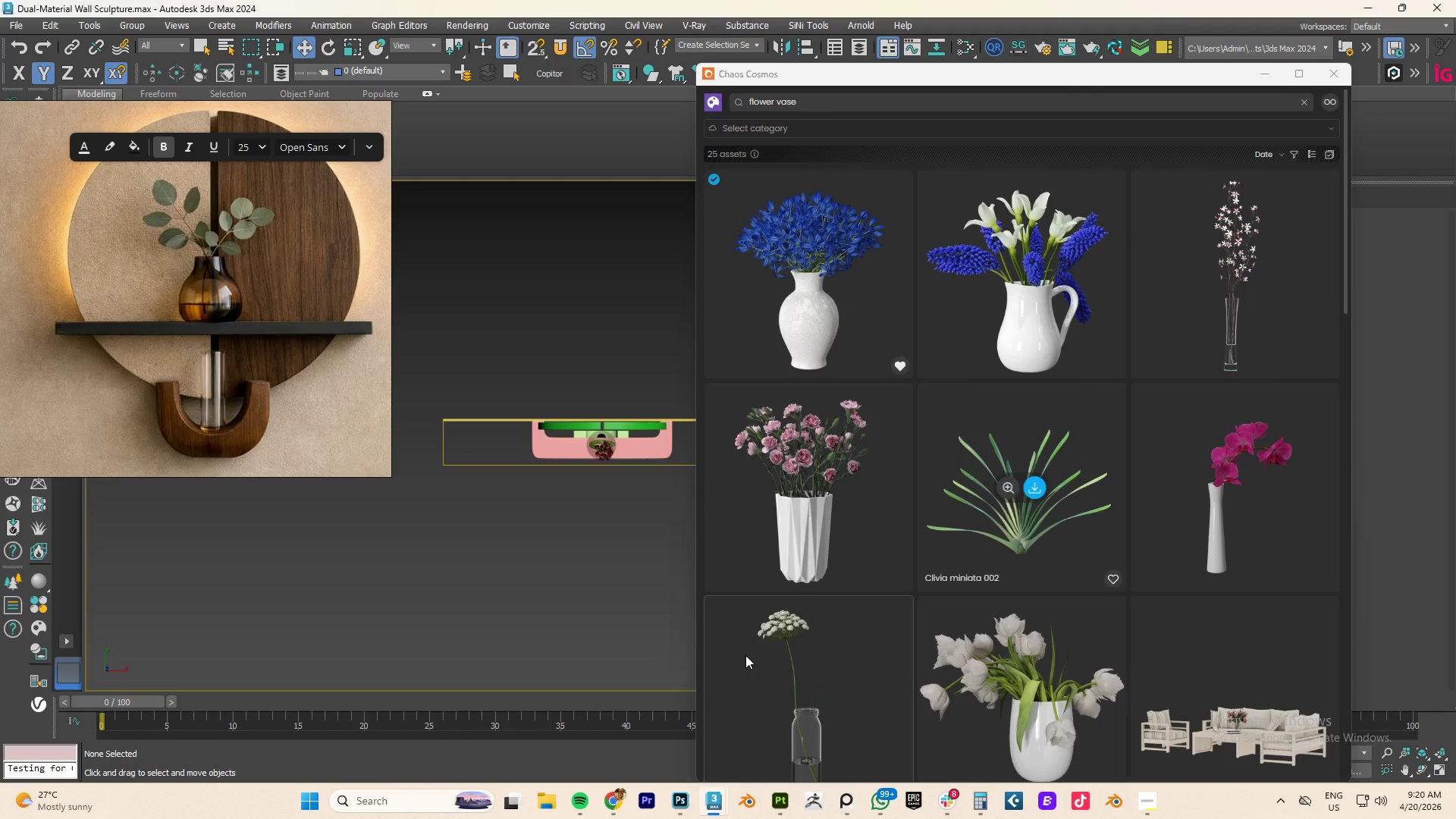 
left_click([617, 800])
 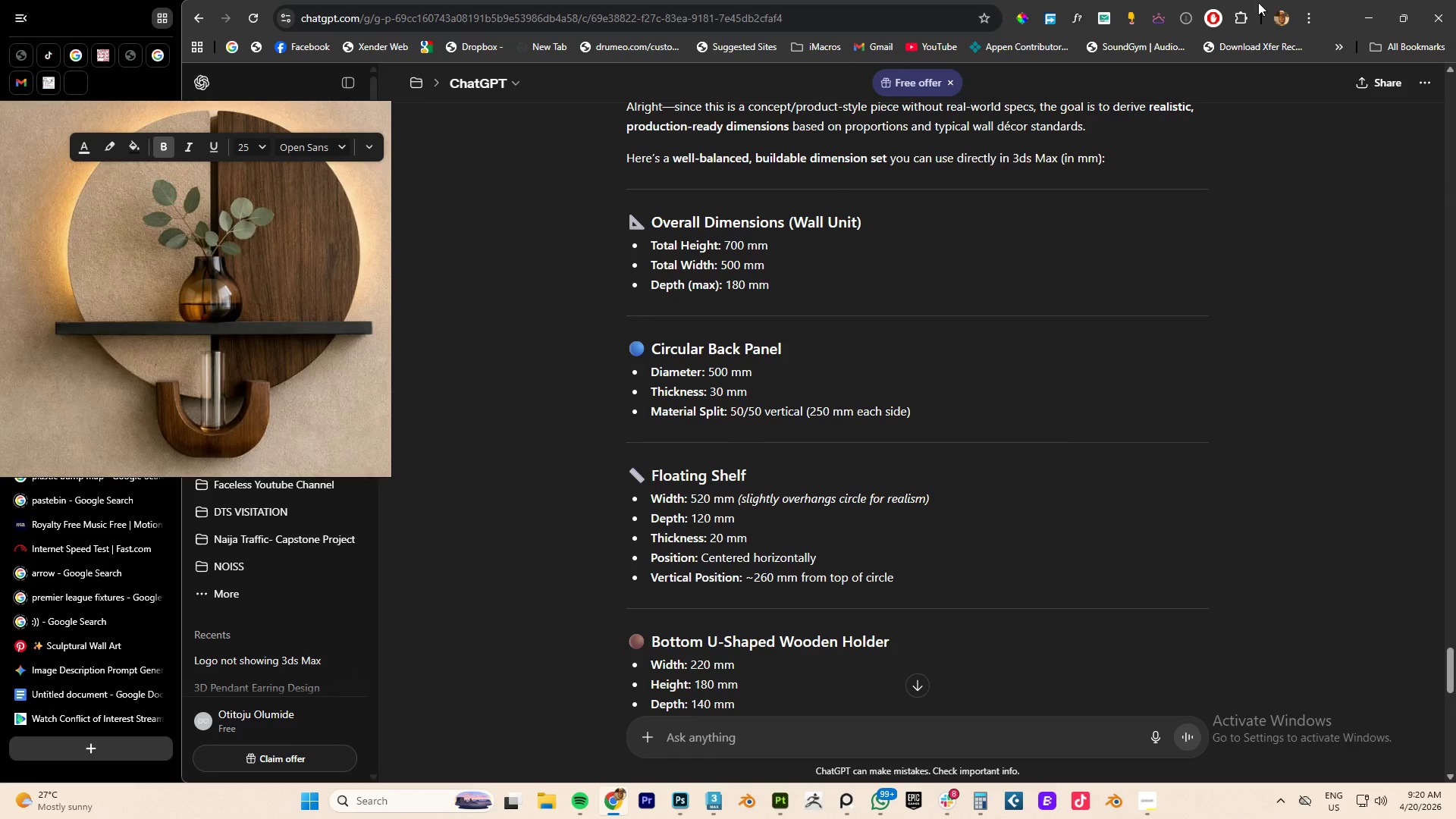 
left_click([1366, 20])
 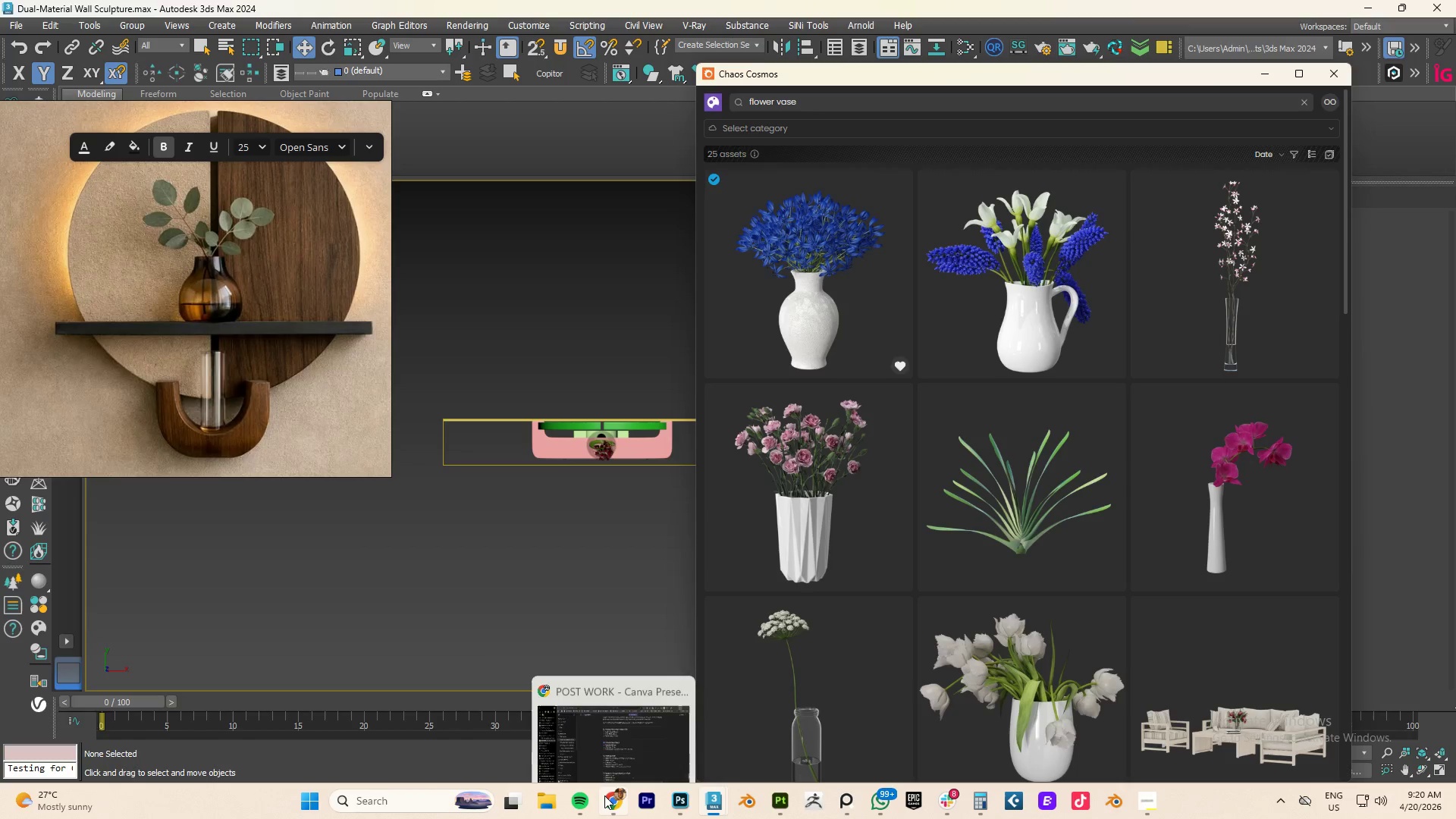 
left_click([619, 799])
 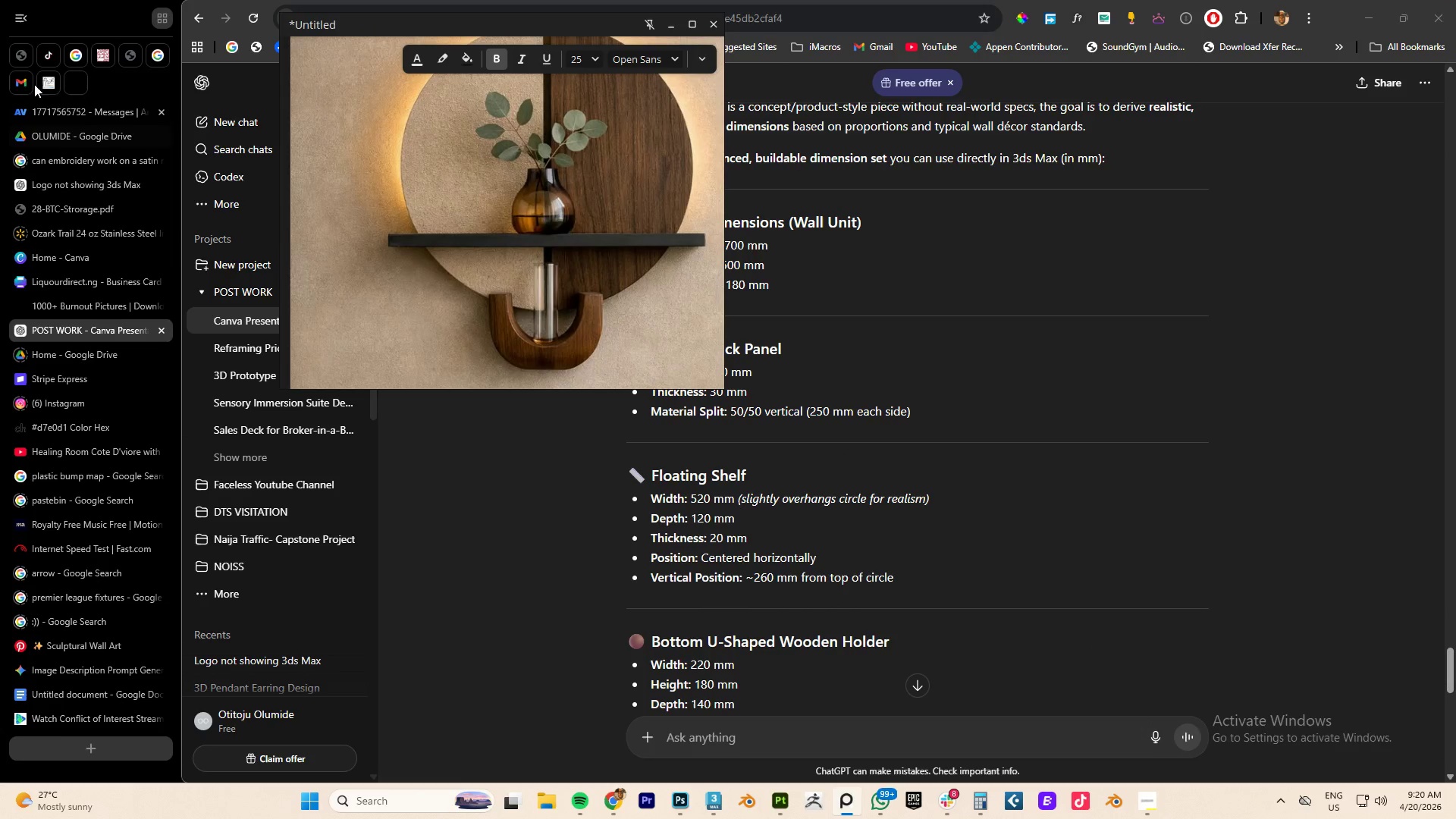 
left_click([22, 80])
 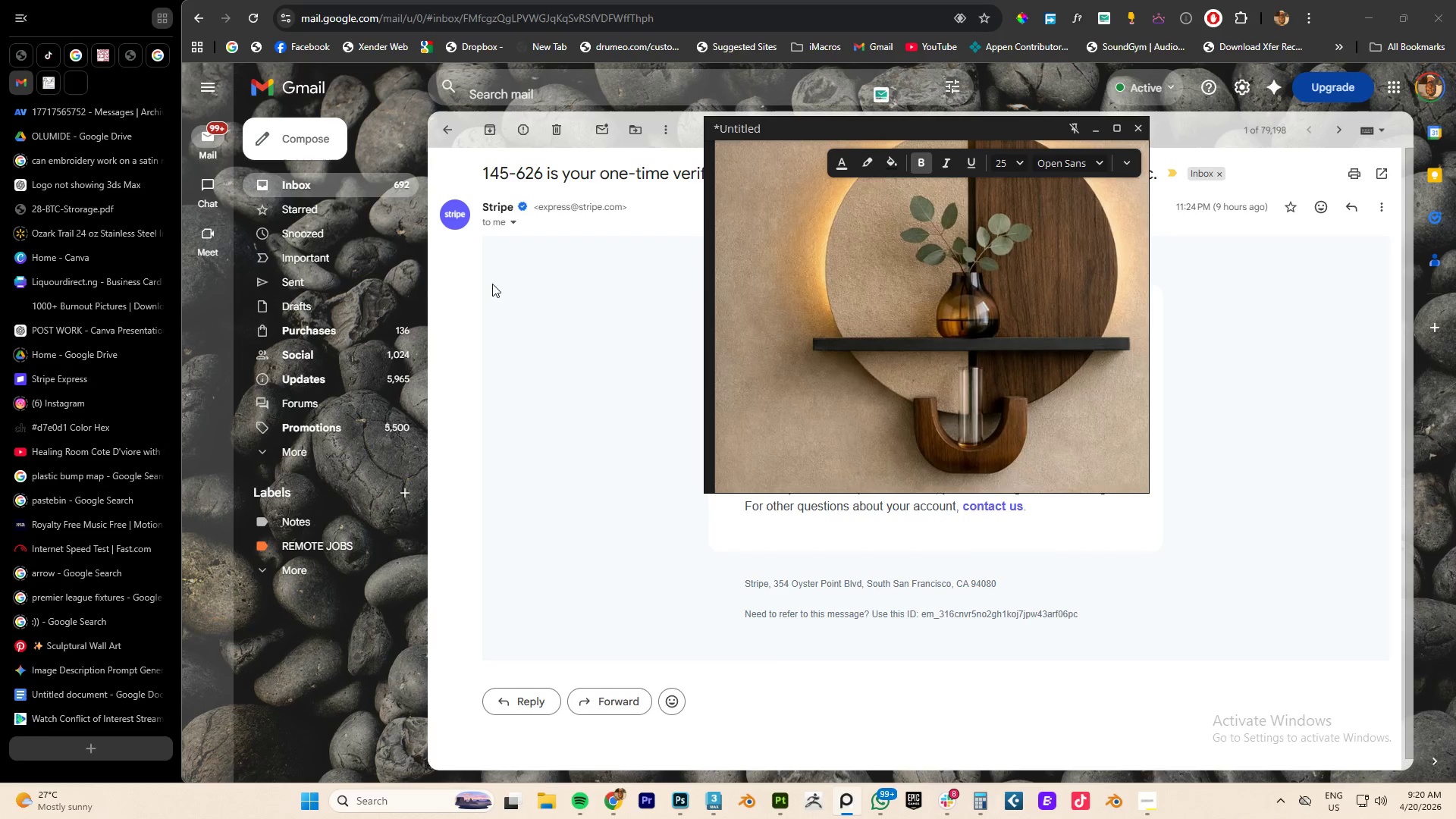 
left_click([334, 187])
 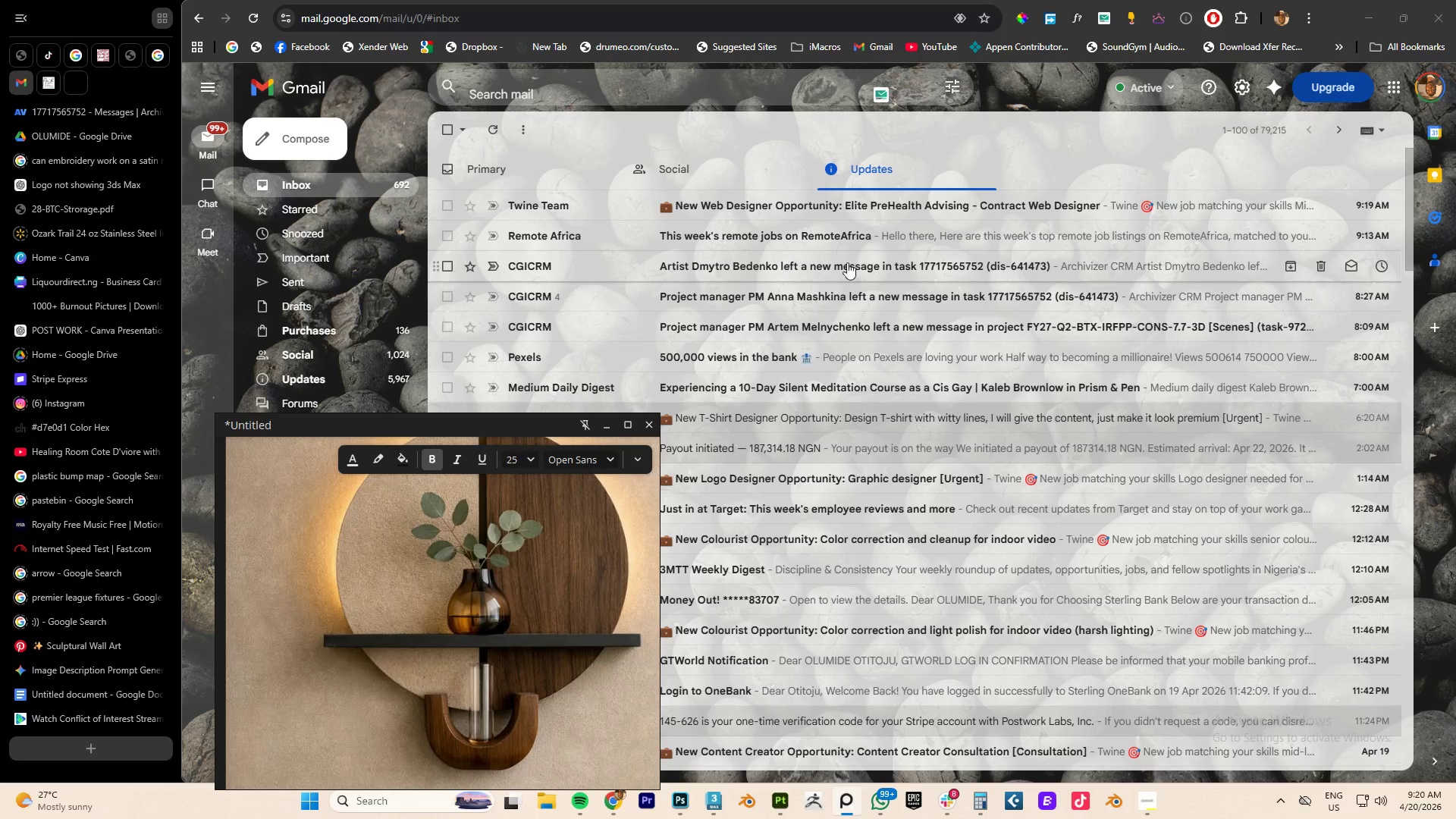 
wait(7.56)
 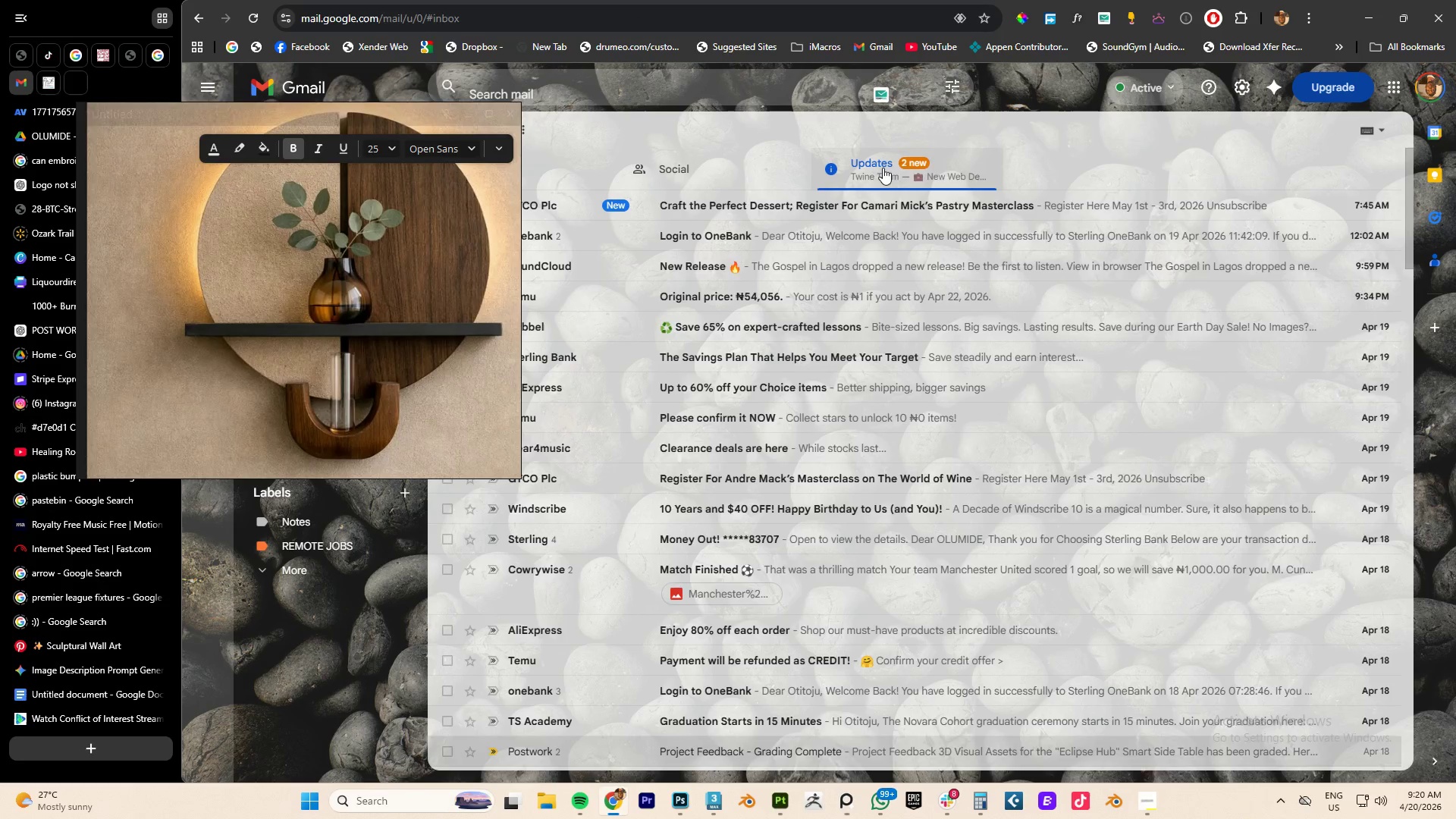 
left_click([856, 268])
 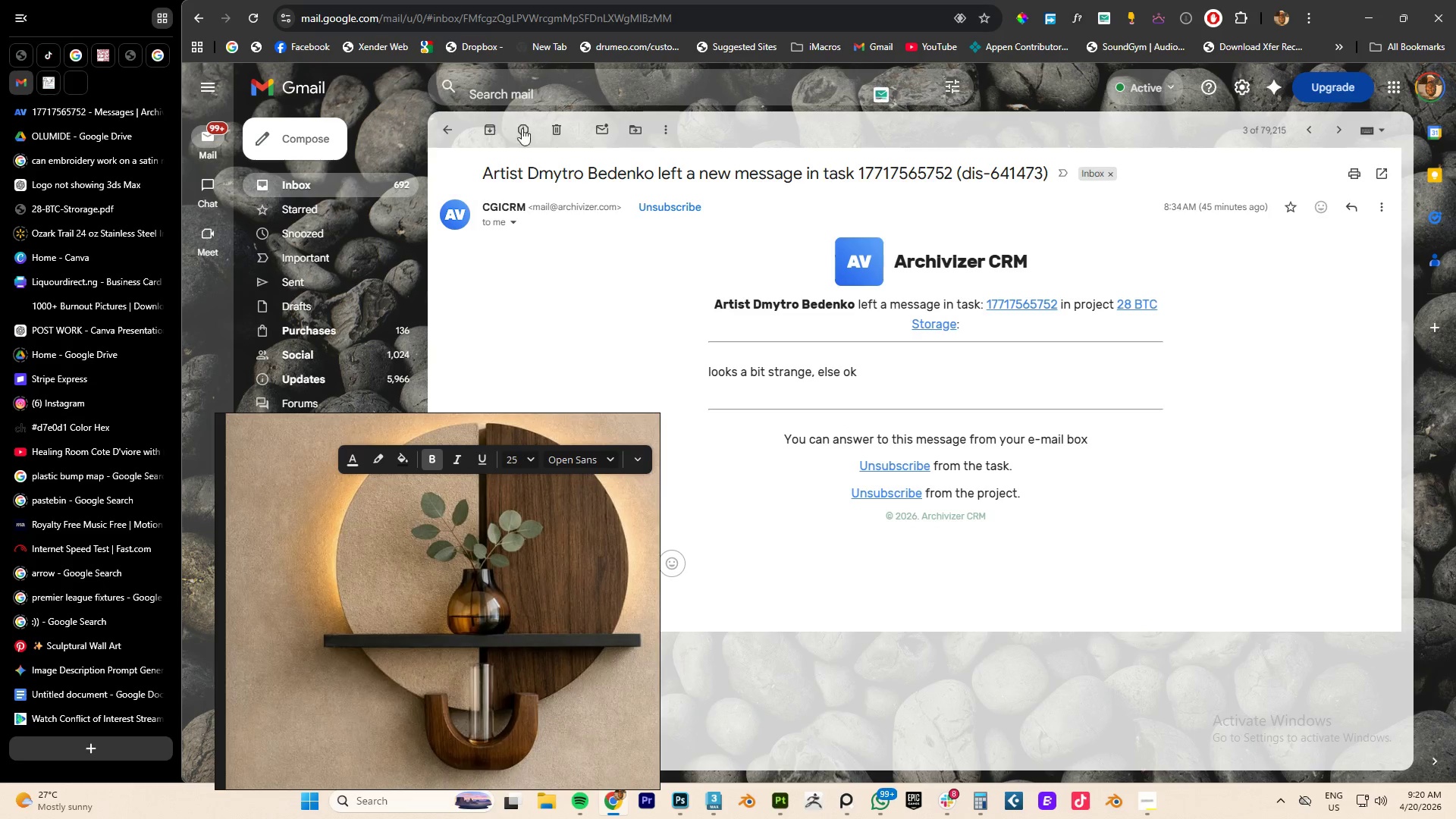 
left_click([450, 131])
 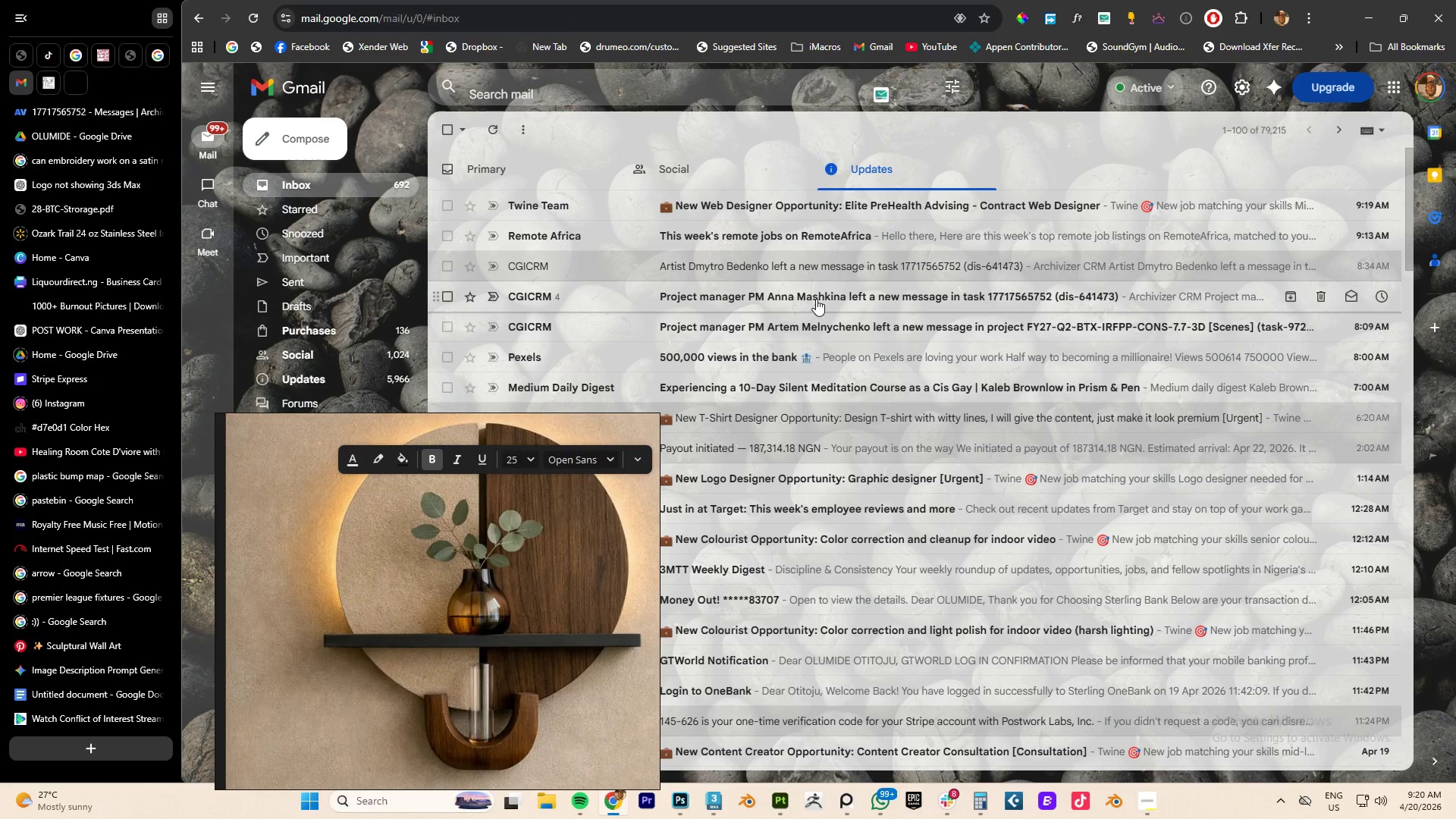 
left_click([815, 299])
 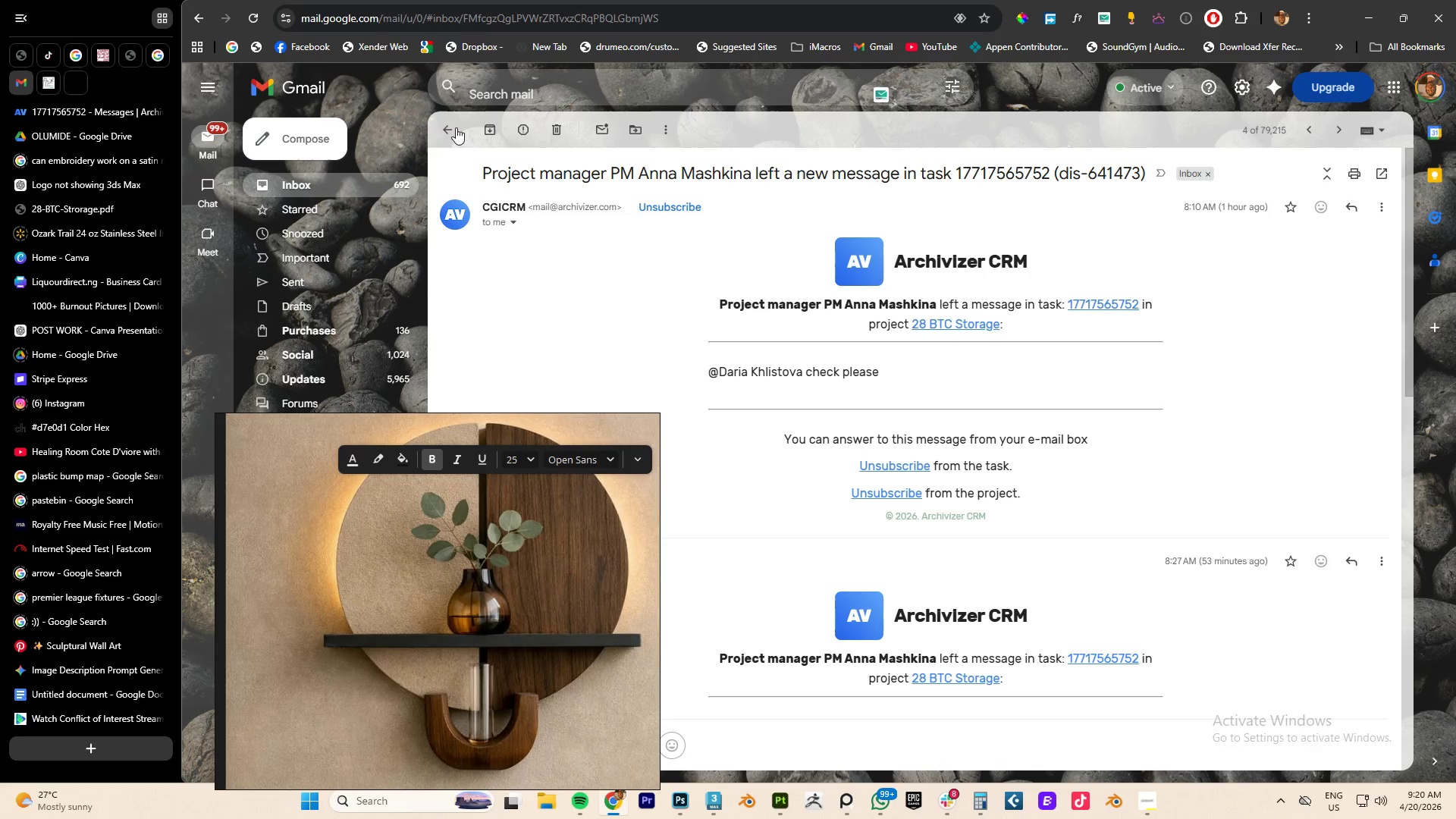 
left_click([445, 127])
 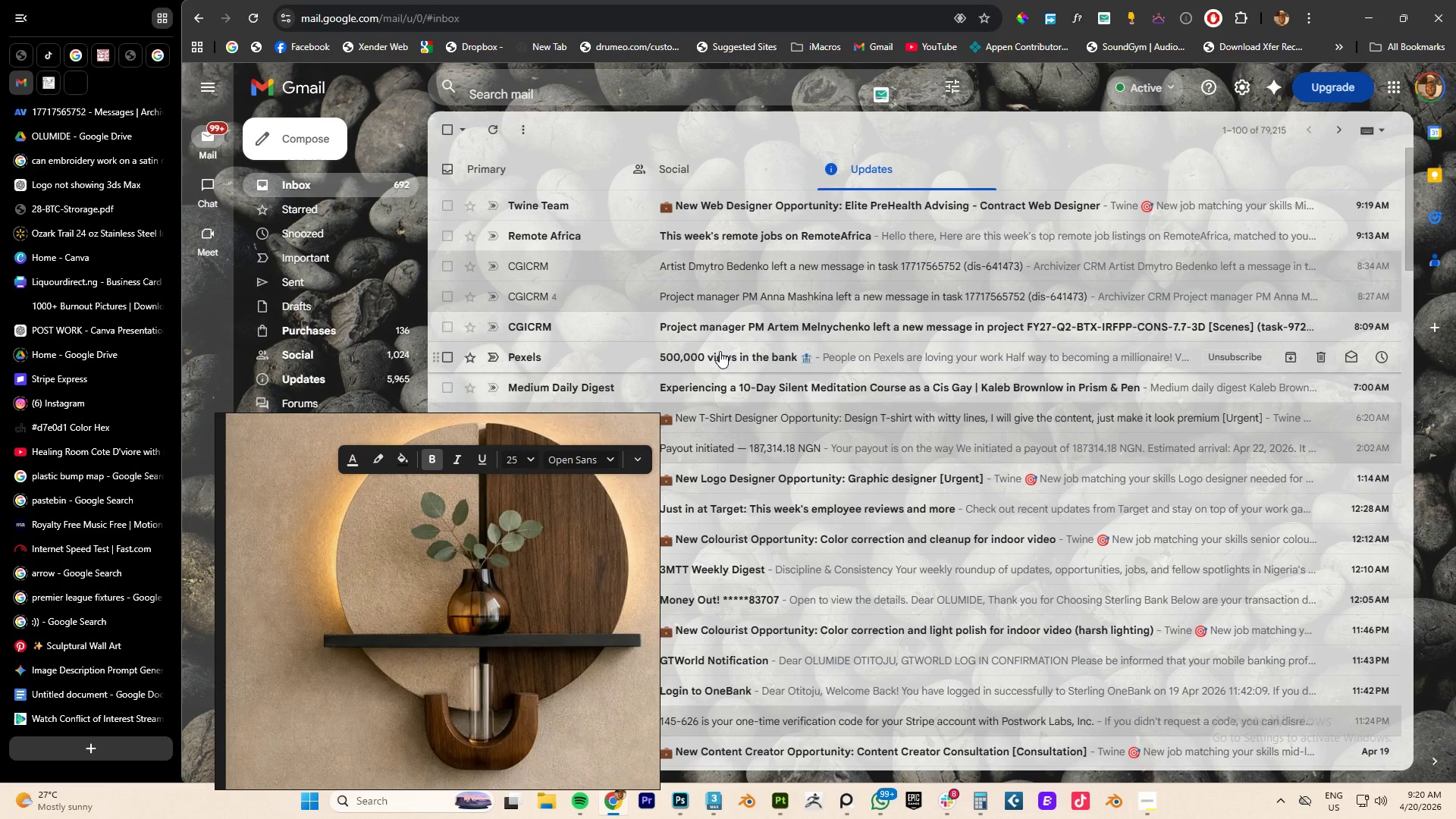 
left_click([788, 325])